 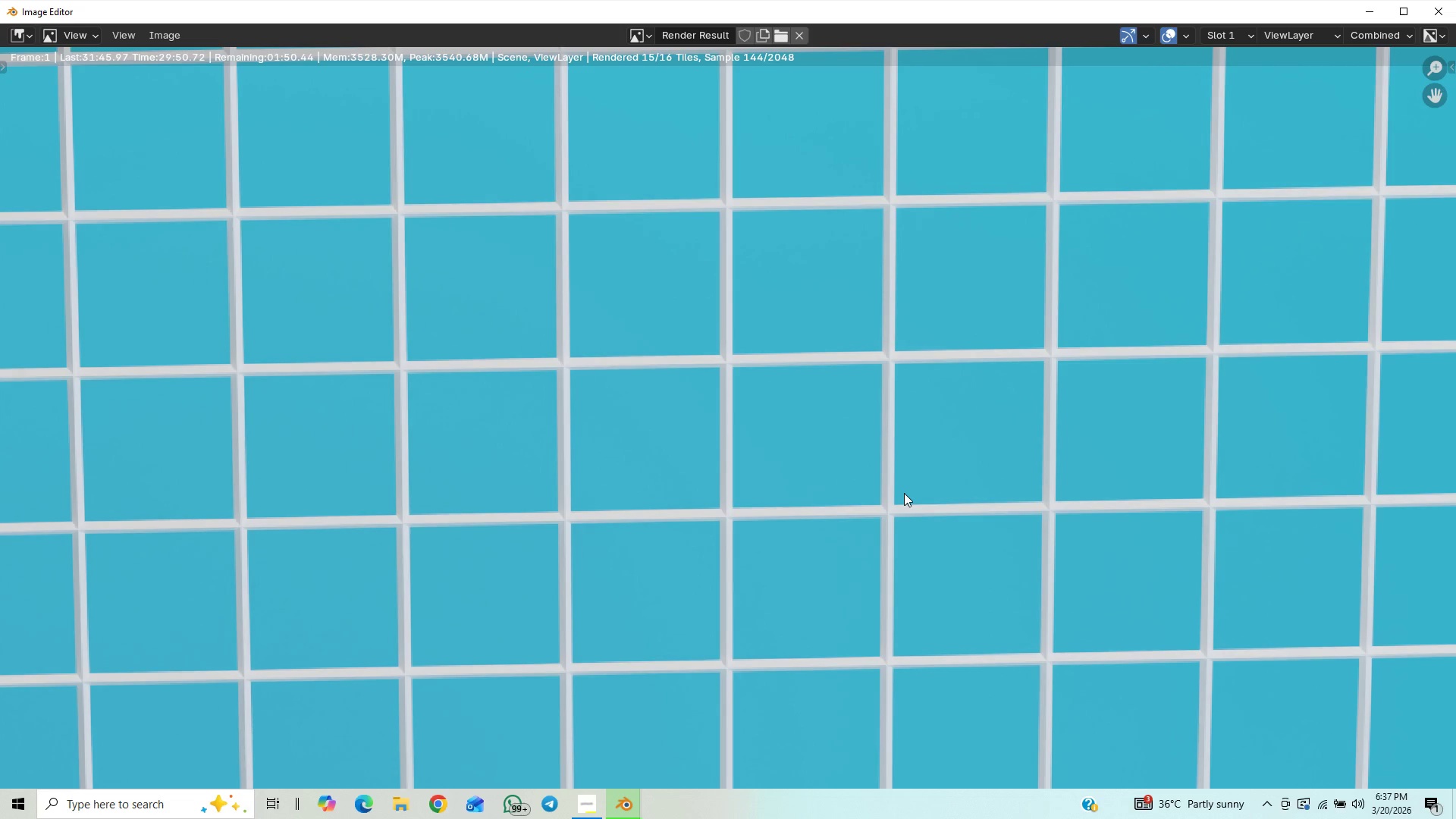 
scroll: coordinate [915, 498], scroll_direction: down, amount: 4.0
 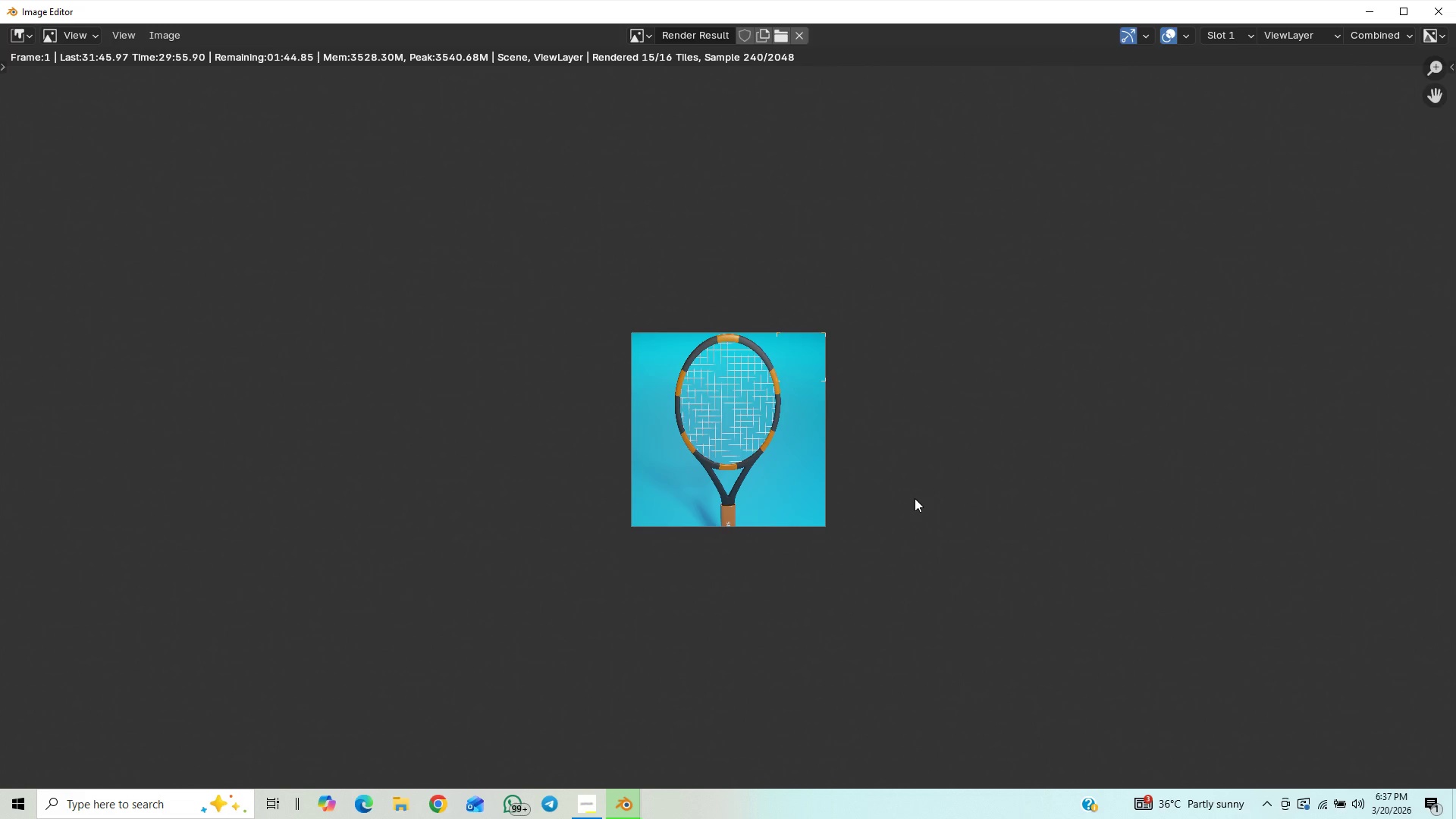 
scroll: coordinate [915, 498], scroll_direction: up, amount: 4.0
 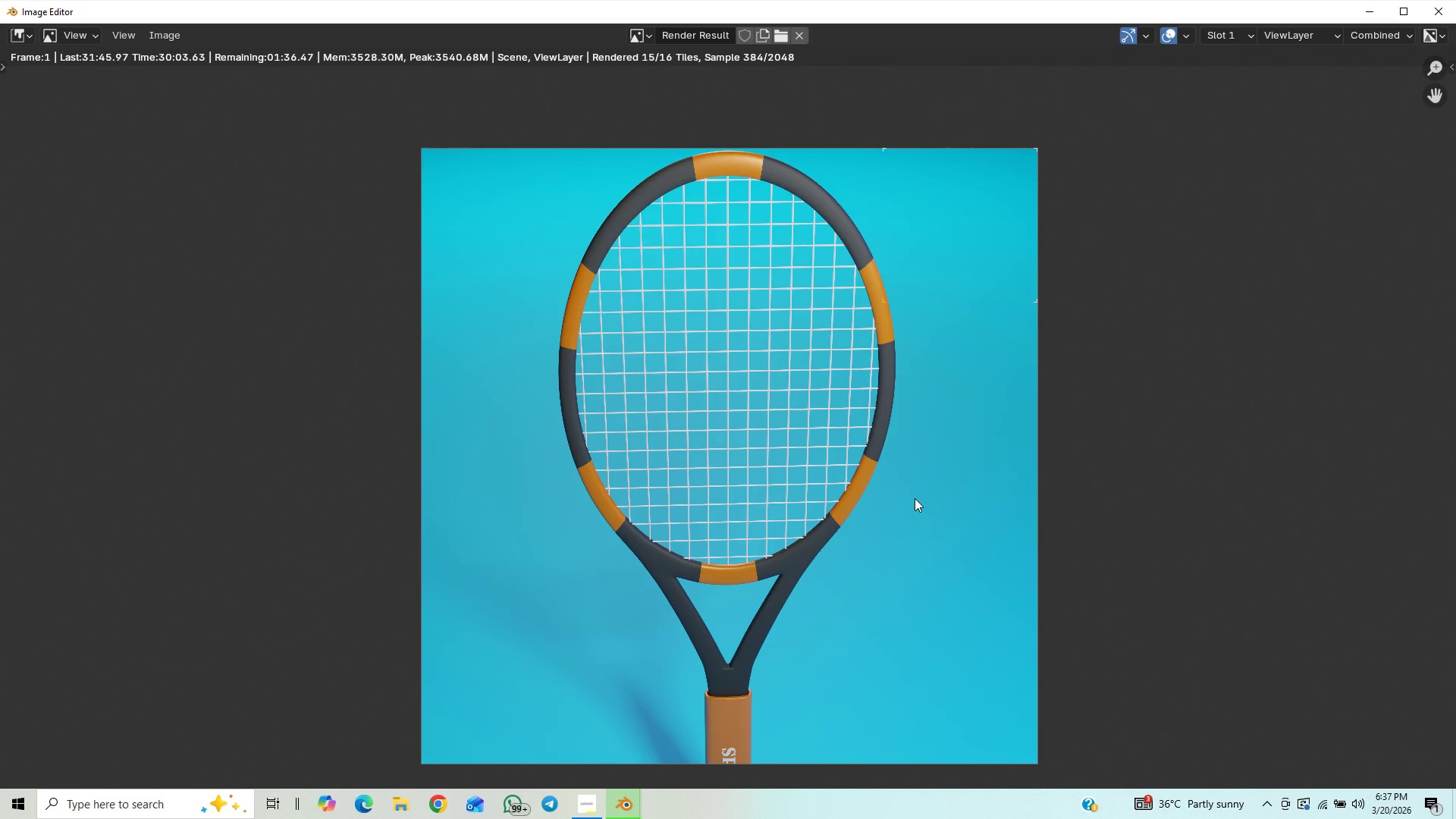 
scroll: coordinate [915, 498], scroll_direction: down, amount: 1.0
 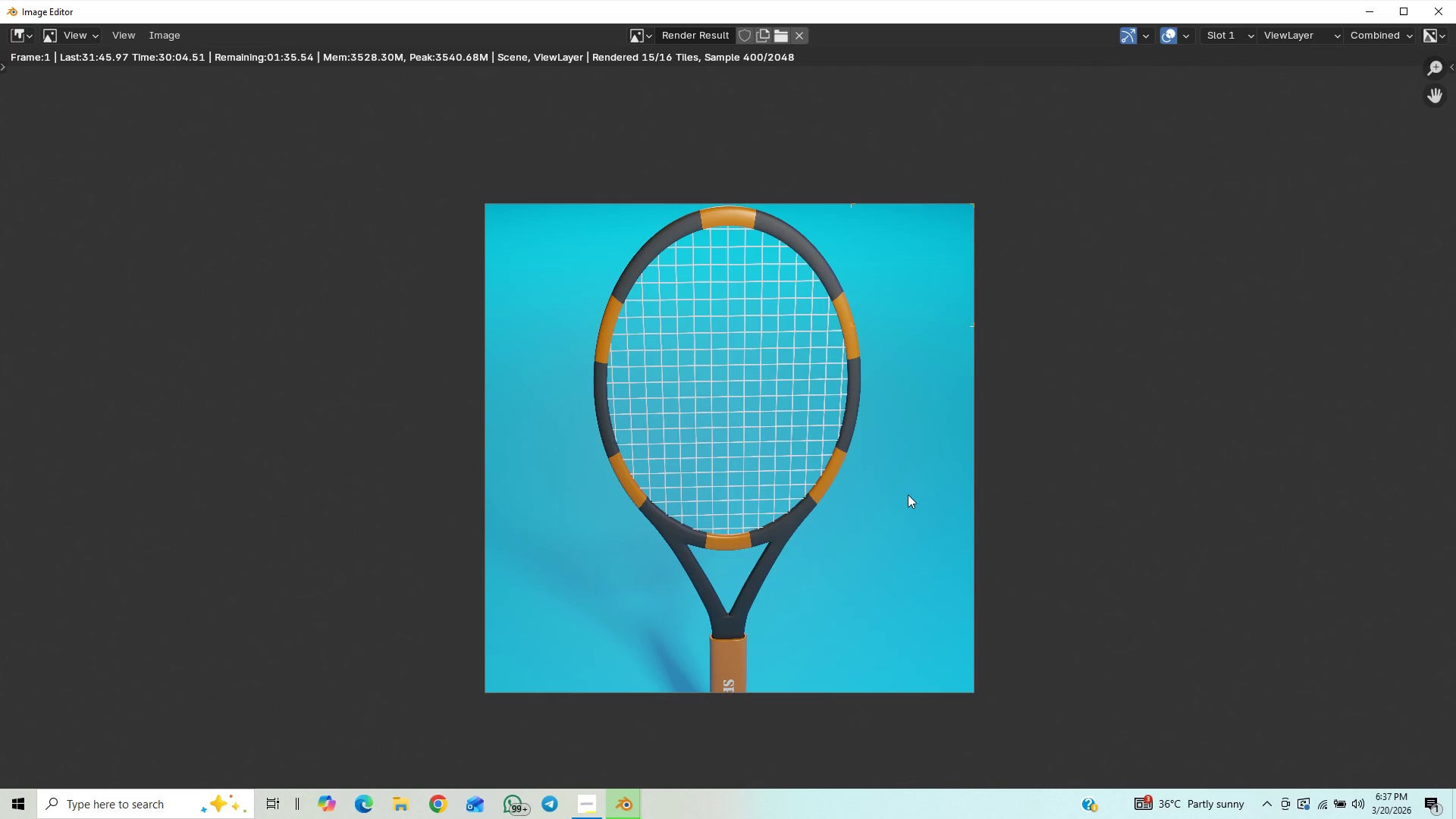 
scroll: coordinate [907, 494], scroll_direction: up, amount: 1.0
 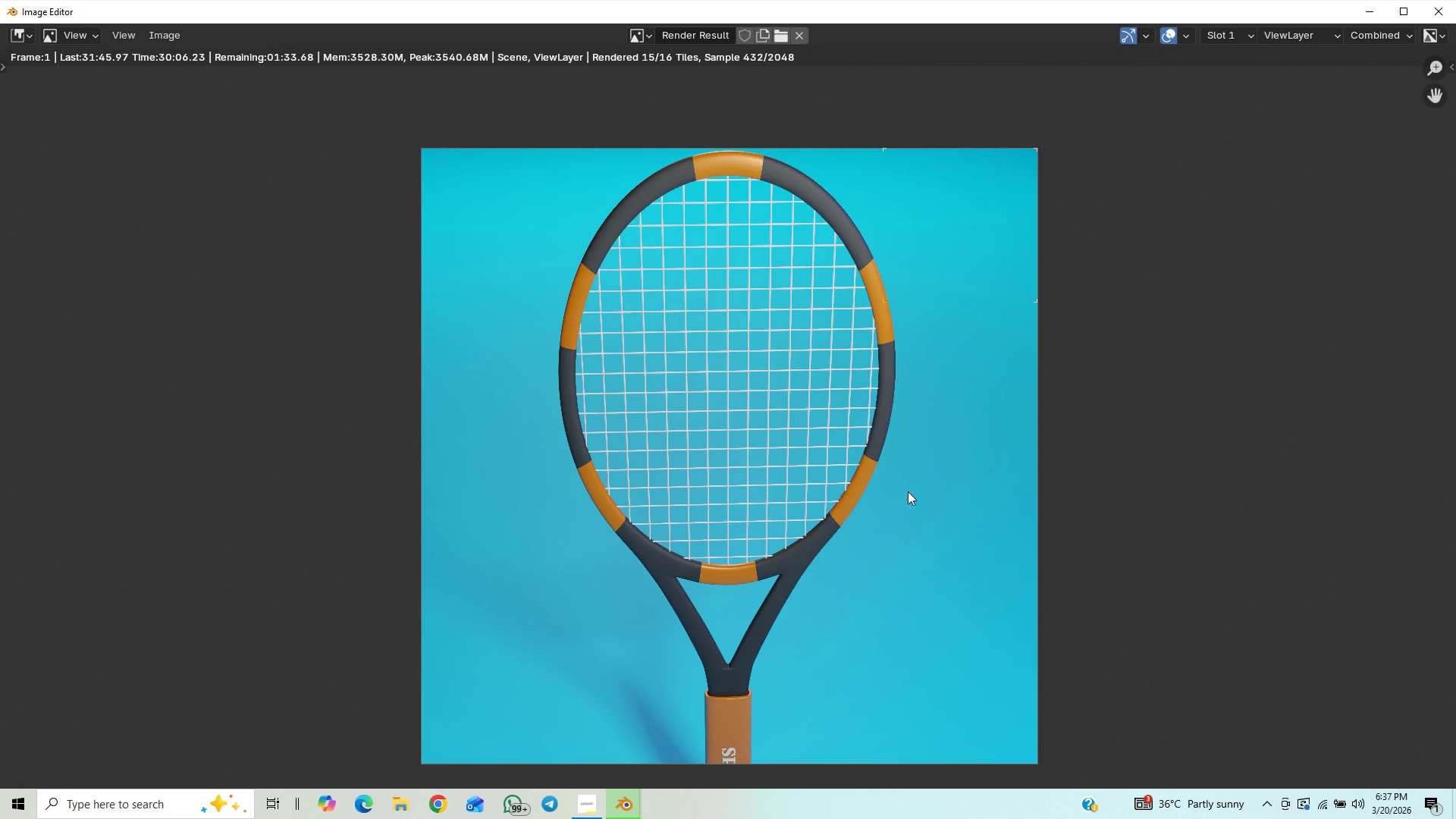 
scroll: coordinate [908, 491], scroll_direction: down, amount: 1.0
 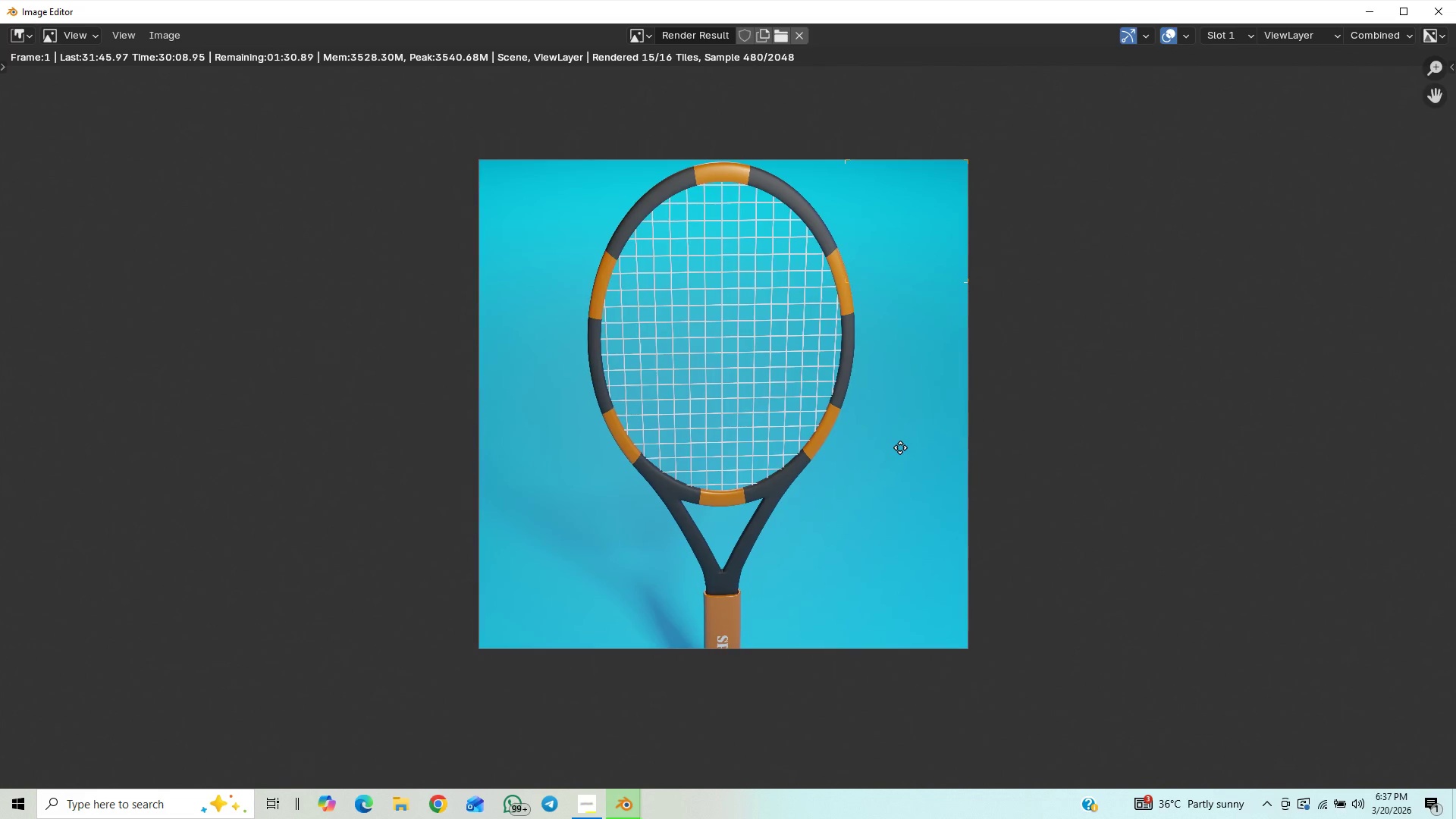 
middle_click([897, 444])
 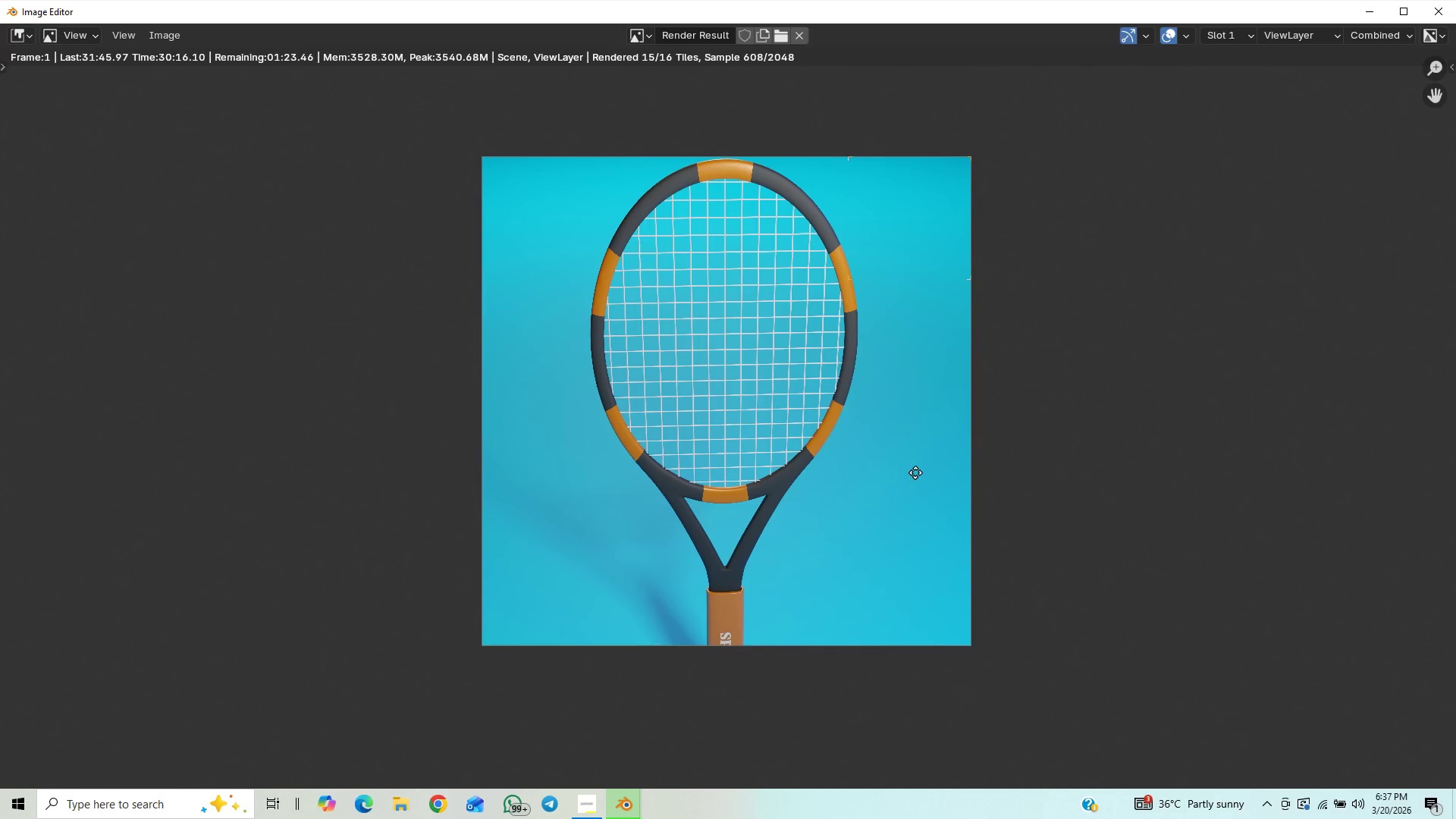 
wait(10.67)
 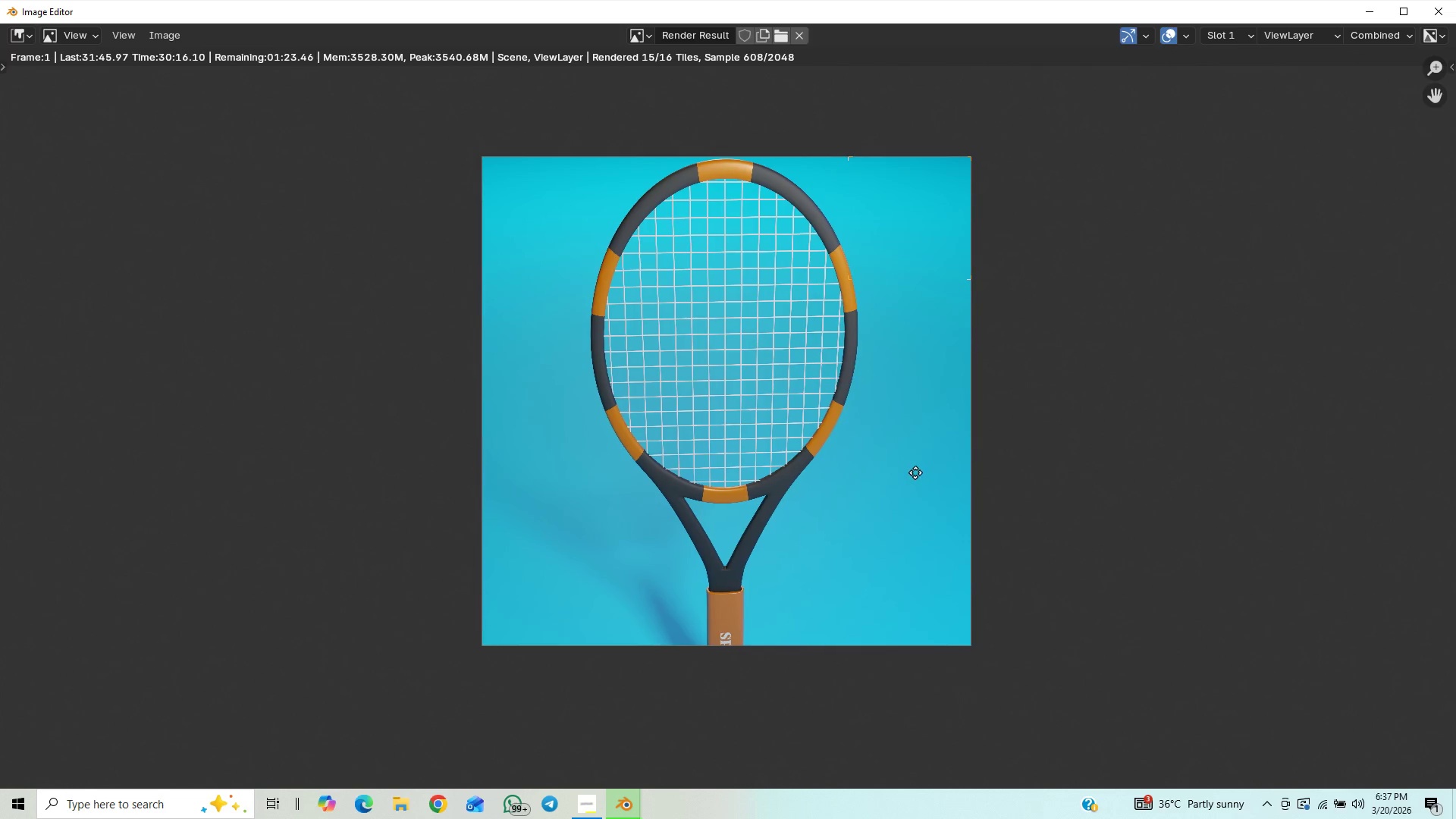 
scroll: coordinate [911, 477], scroll_direction: up, amount: 3.0
 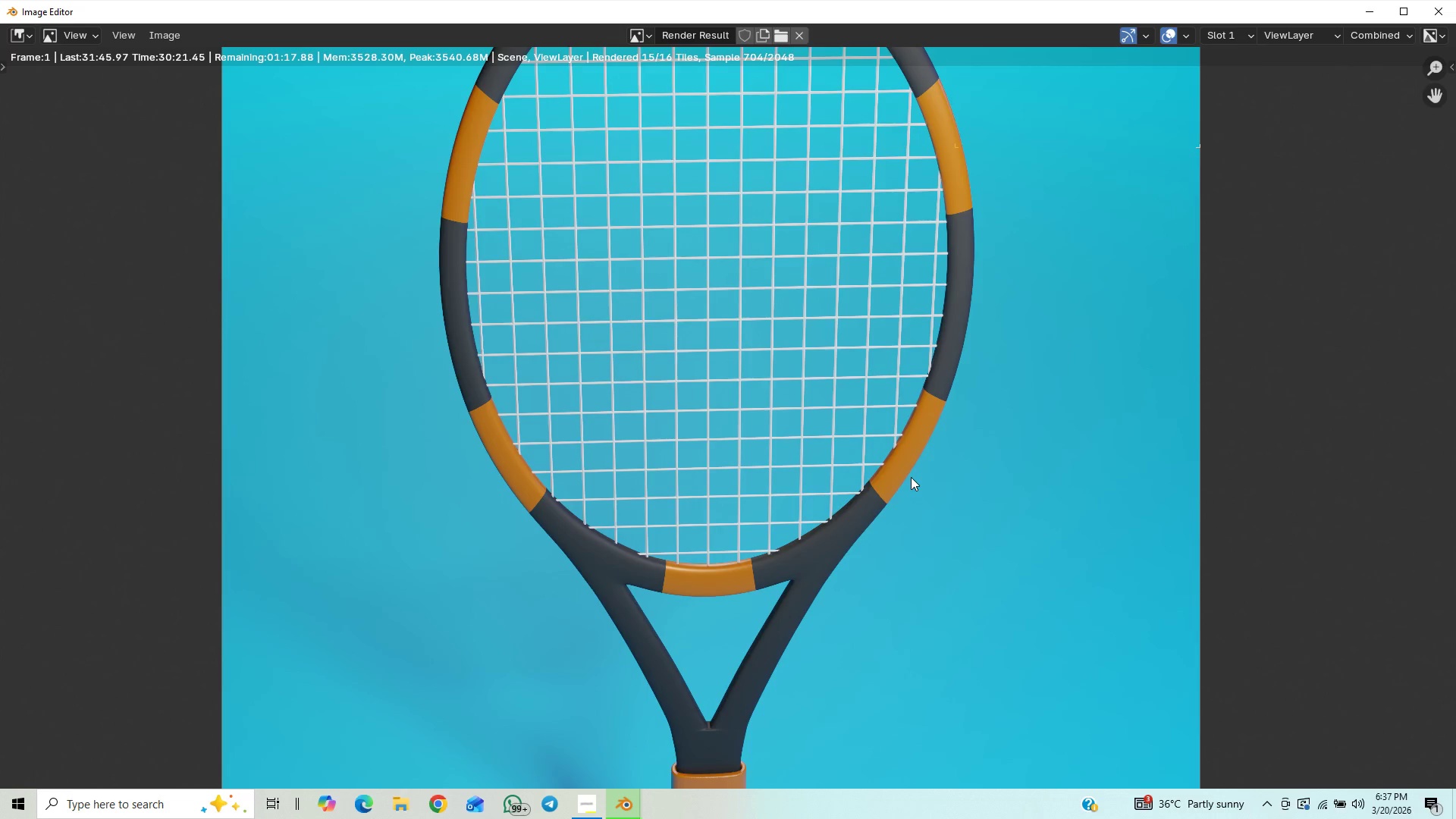 
scroll: coordinate [905, 463], scroll_direction: down, amount: 2.0
 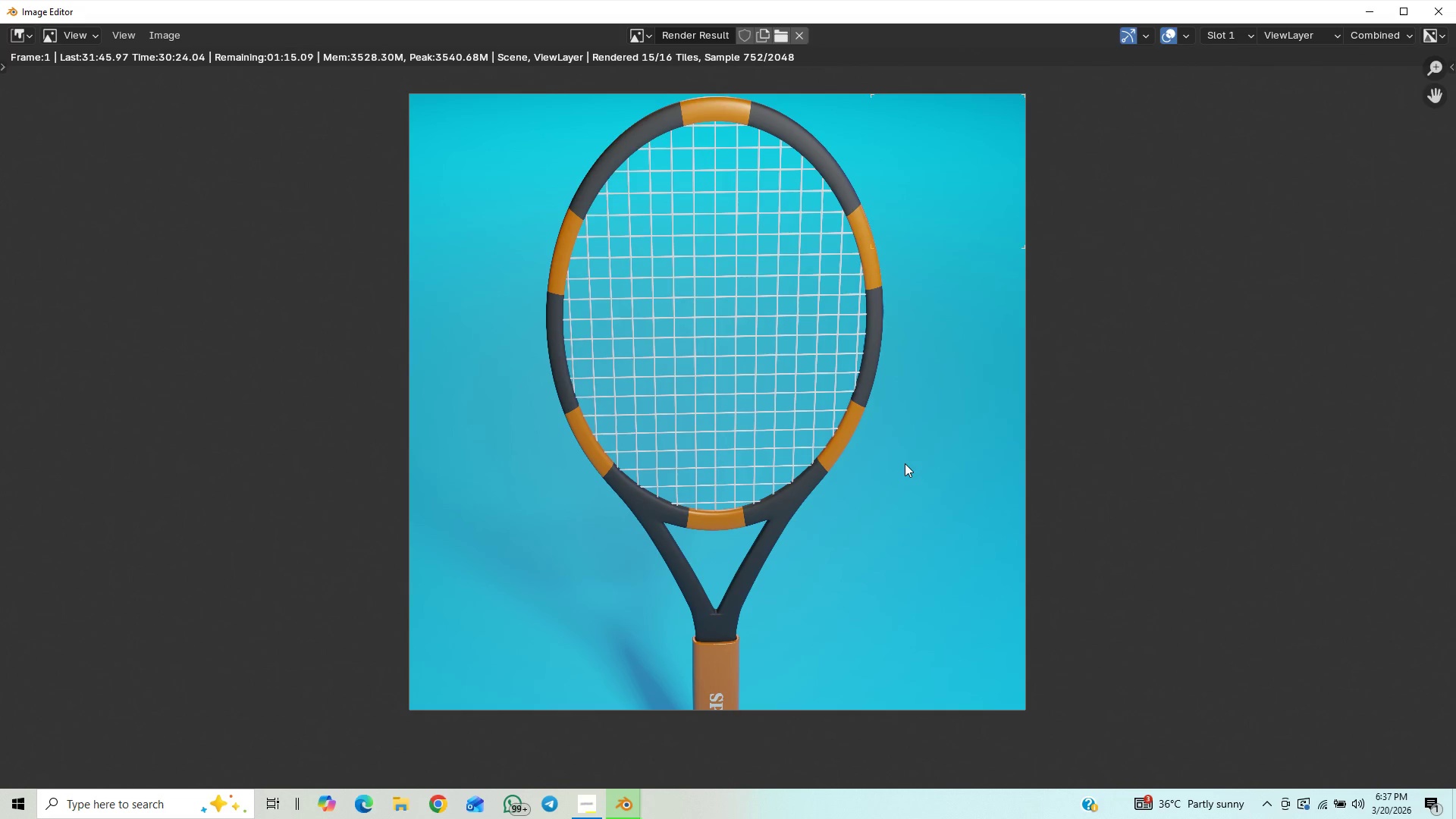 
scroll: coordinate [905, 463], scroll_direction: up, amount: 2.0
 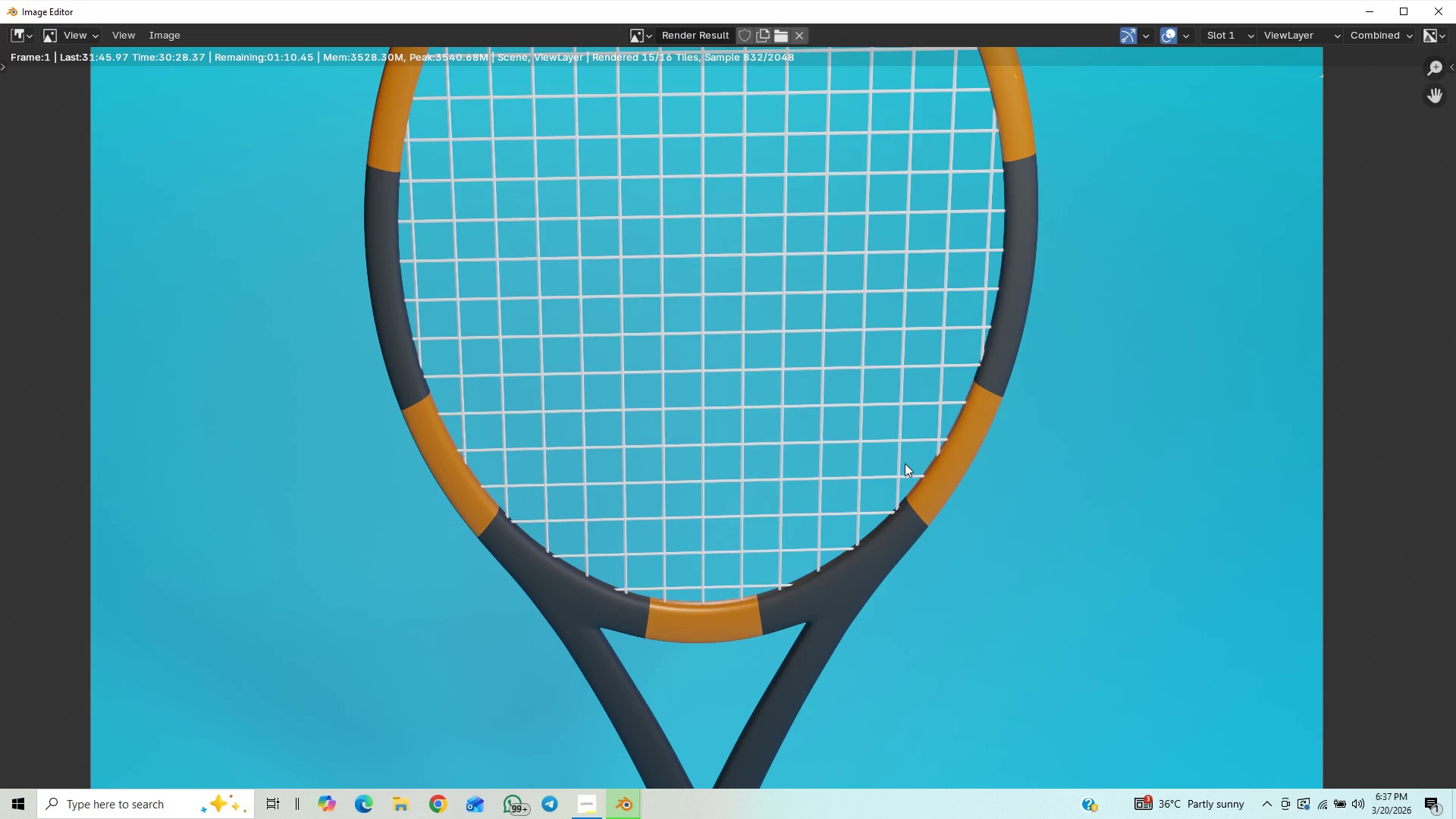 
scroll: coordinate [912, 489], scroll_direction: down, amount: 6.0
 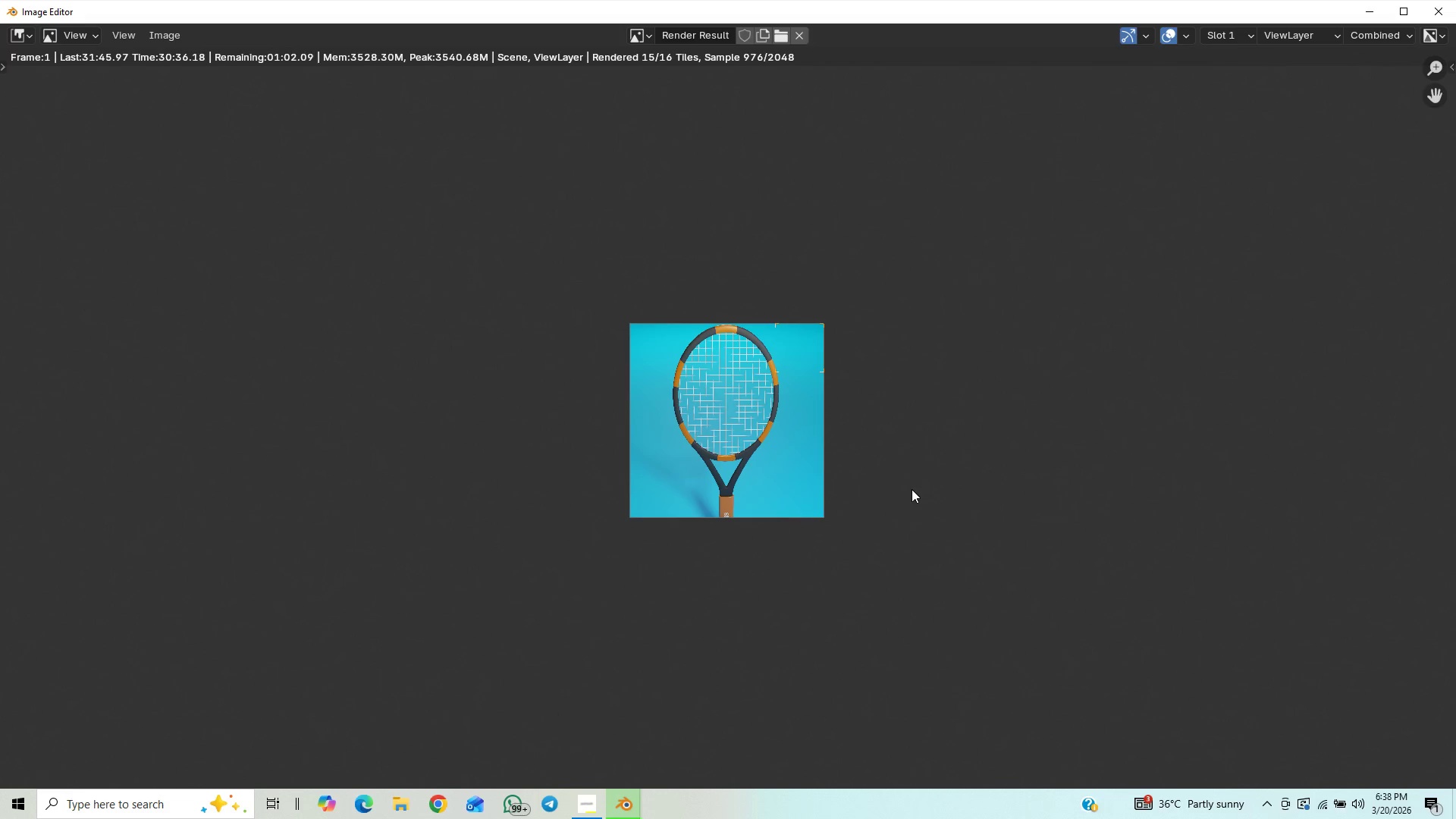 
scroll: coordinate [912, 489], scroll_direction: up, amount: 3.0
 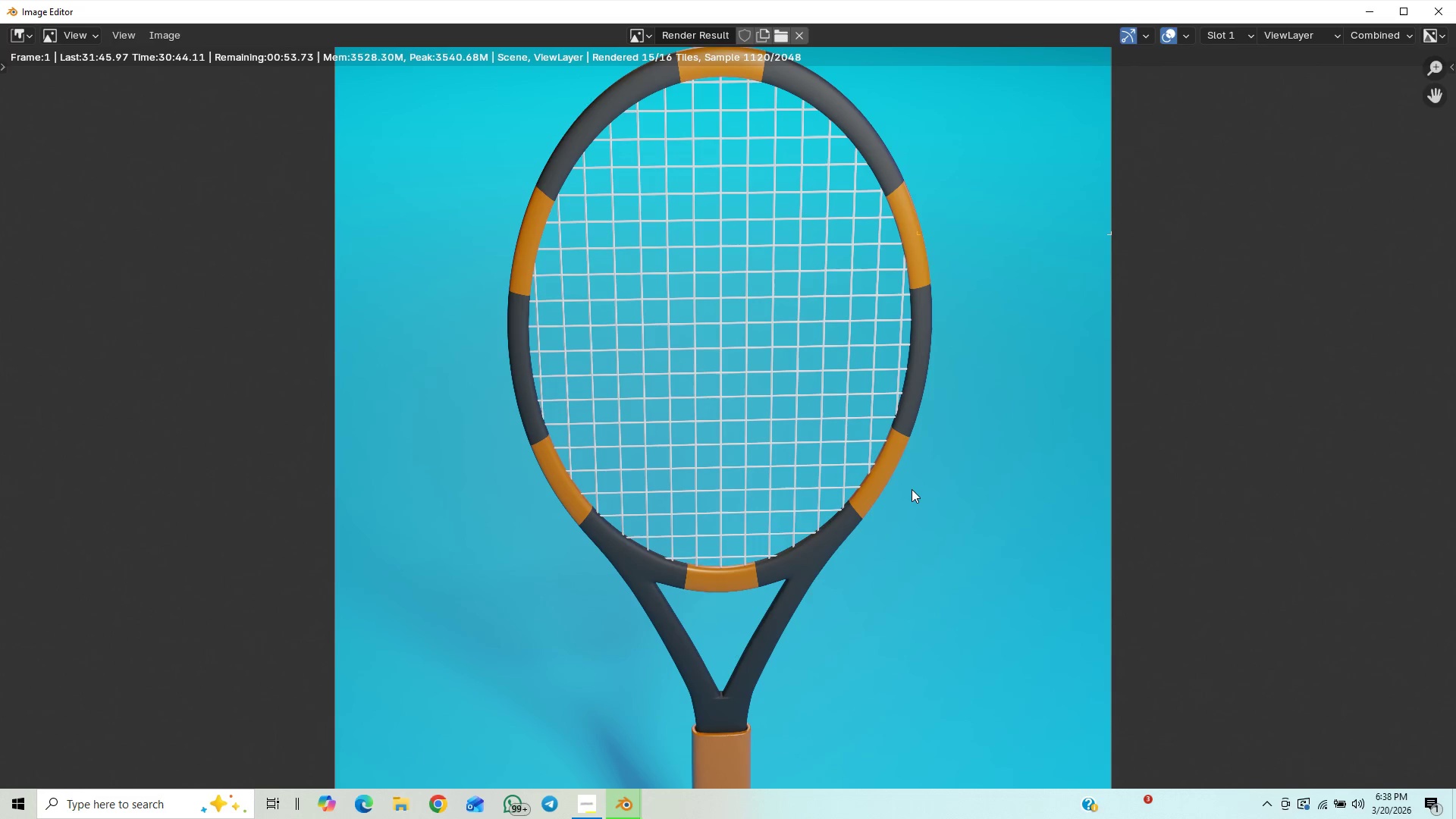 
scroll: coordinate [912, 489], scroll_direction: down, amount: 3.0
 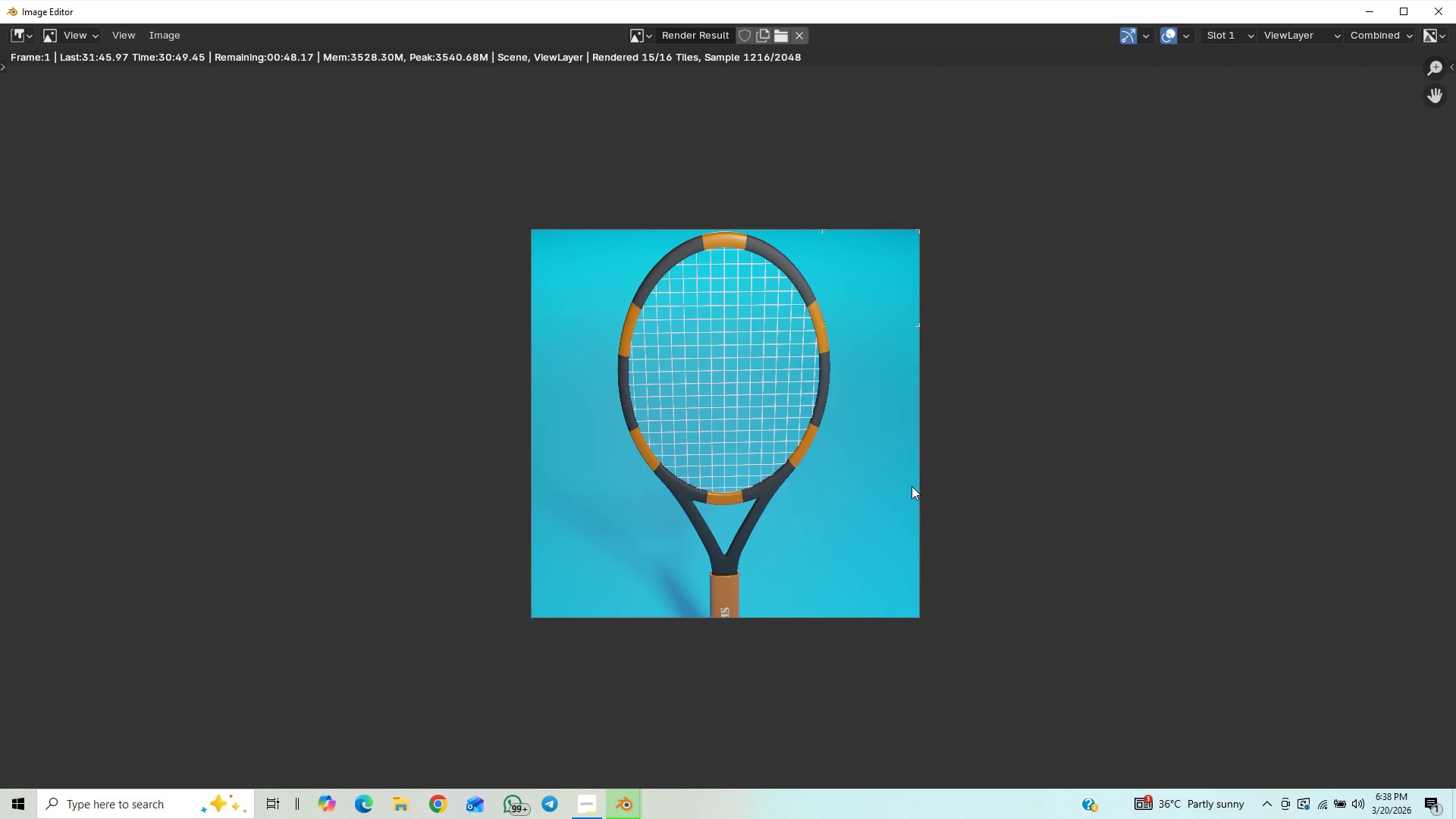 
wait(6.06)
 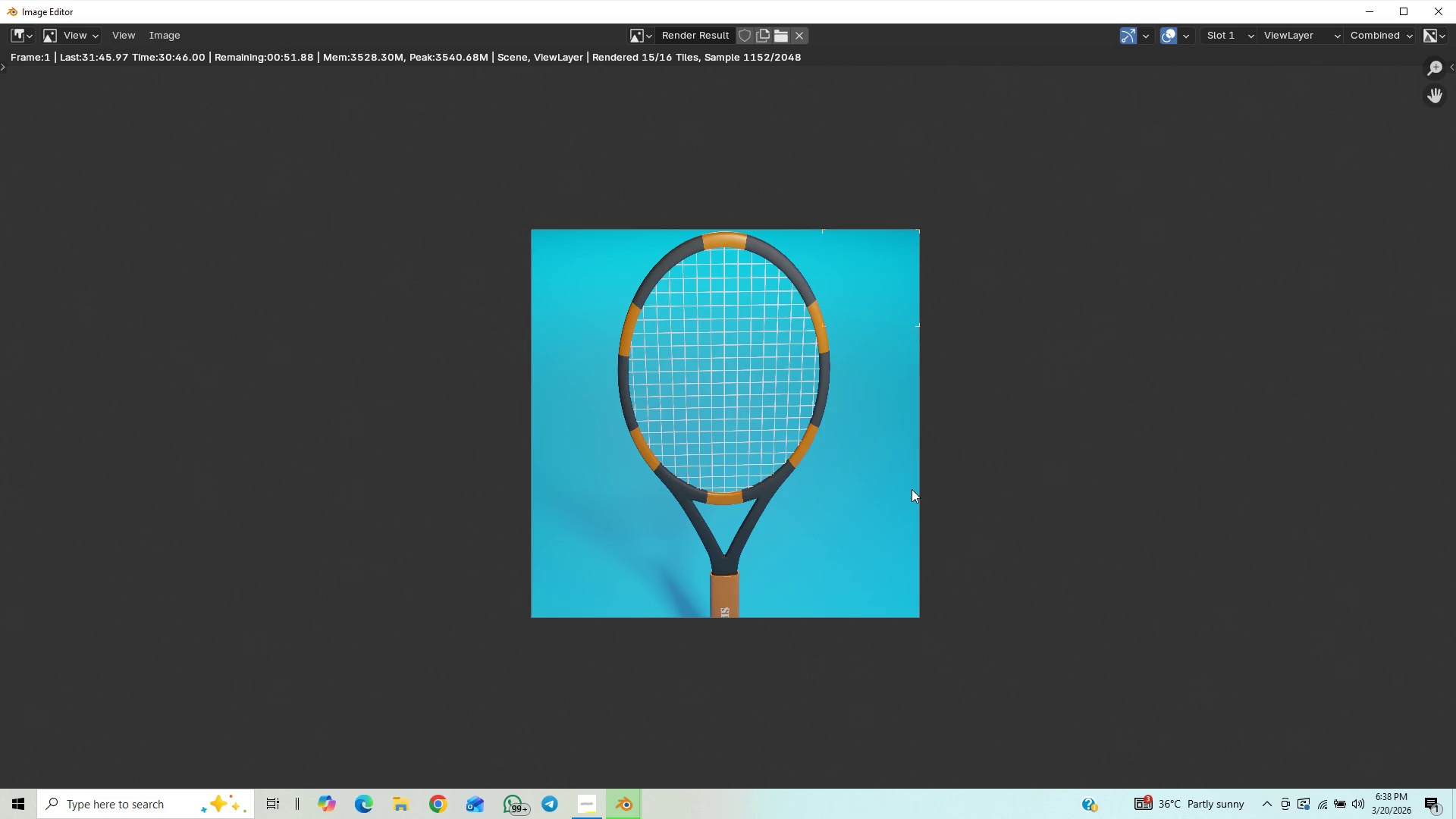 
scroll: coordinate [899, 494], scroll_direction: down, amount: 2.0
 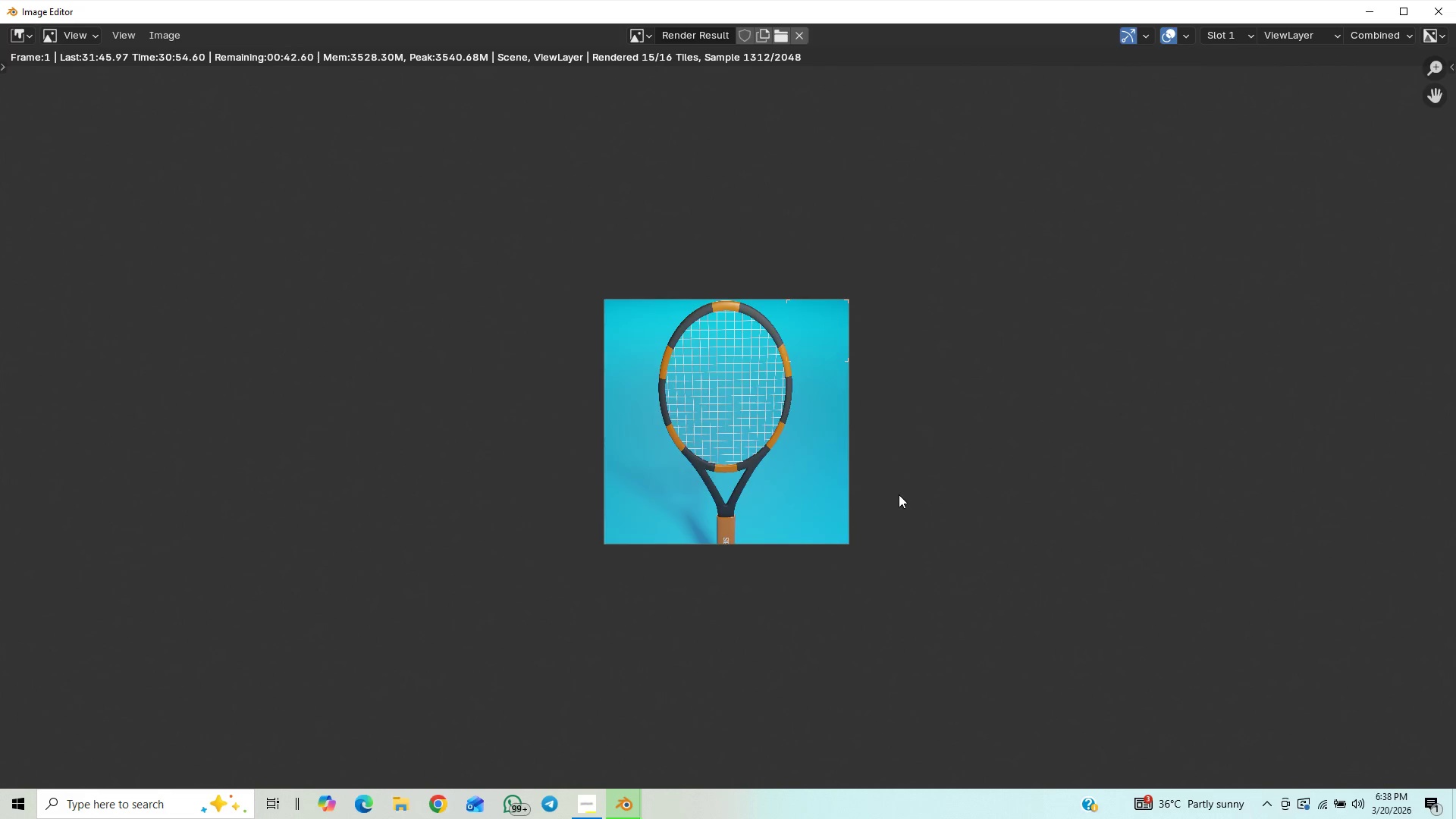 
scroll: coordinate [899, 494], scroll_direction: up, amount: 1.0
 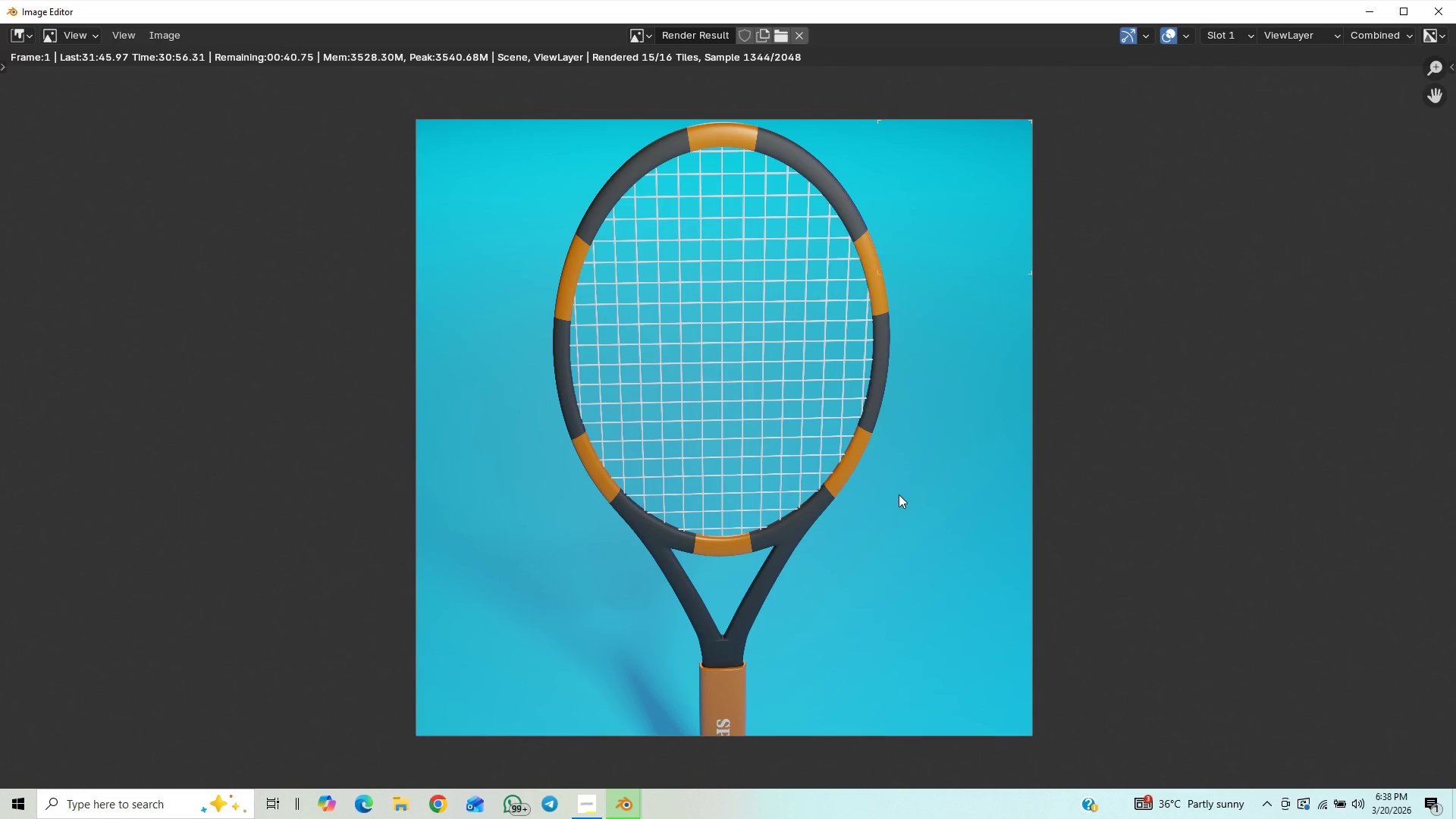 
scroll: coordinate [899, 494], scroll_direction: down, amount: 1.0
 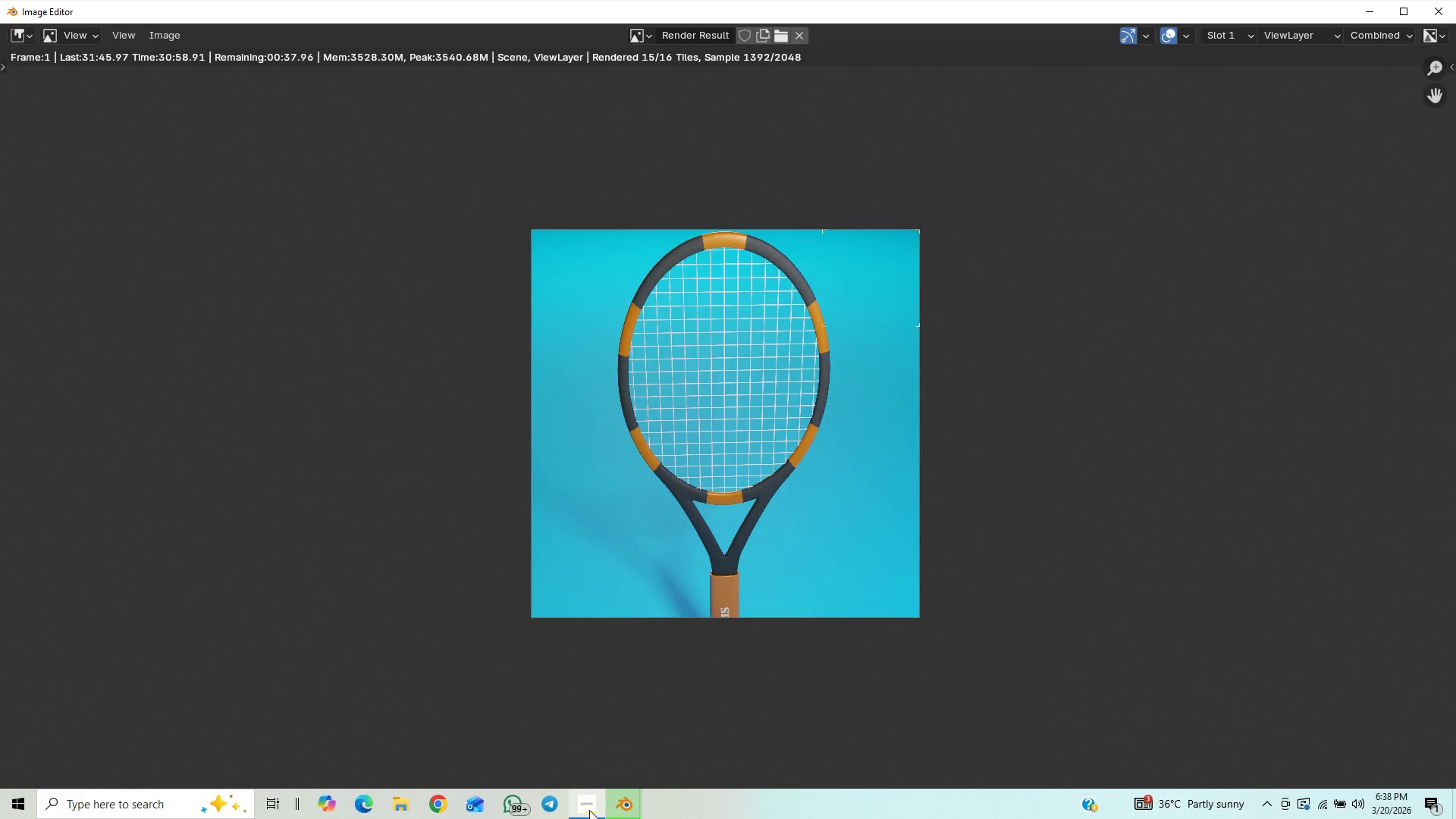 
left_click([589, 810])